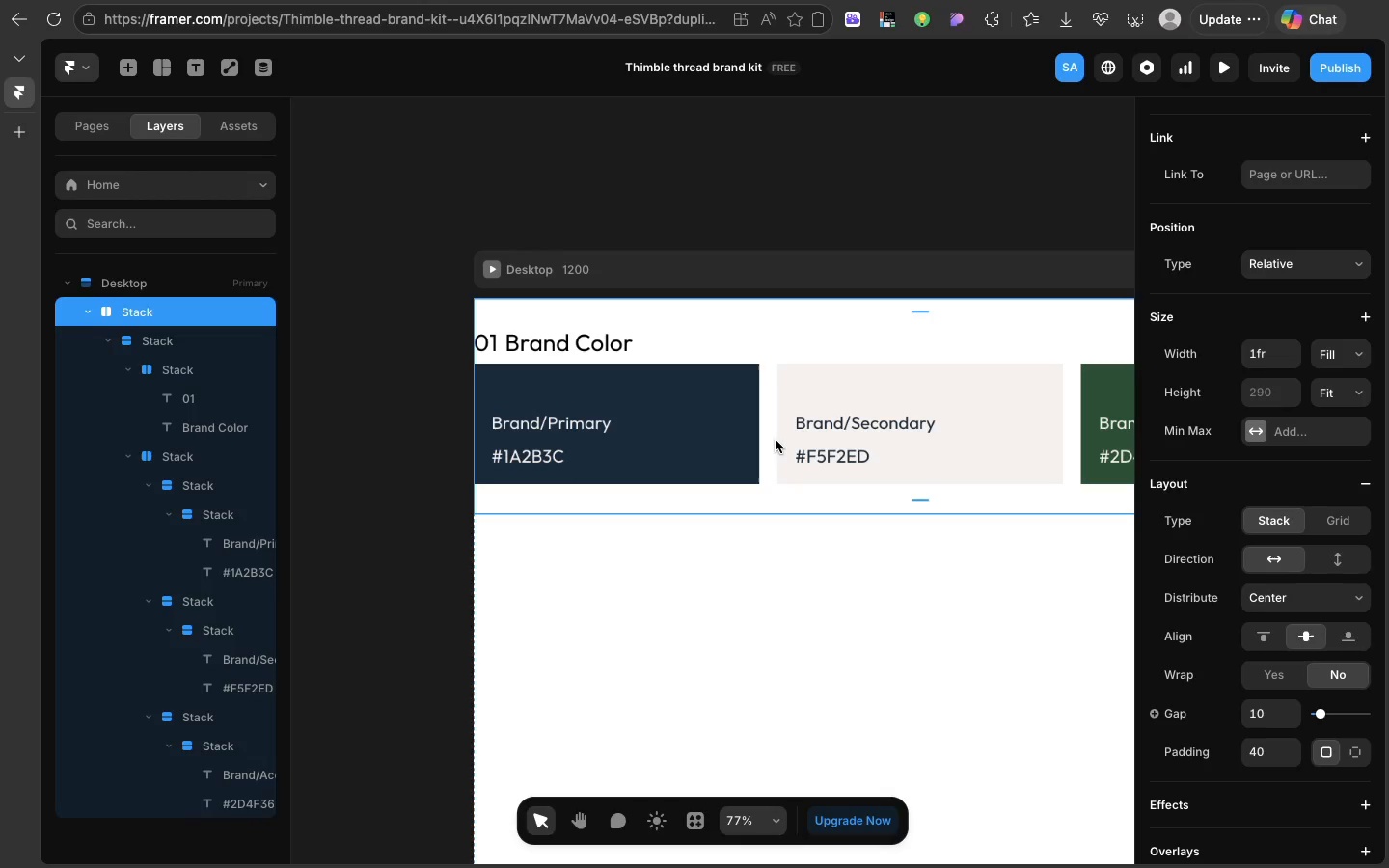 
left_click([770, 440])
 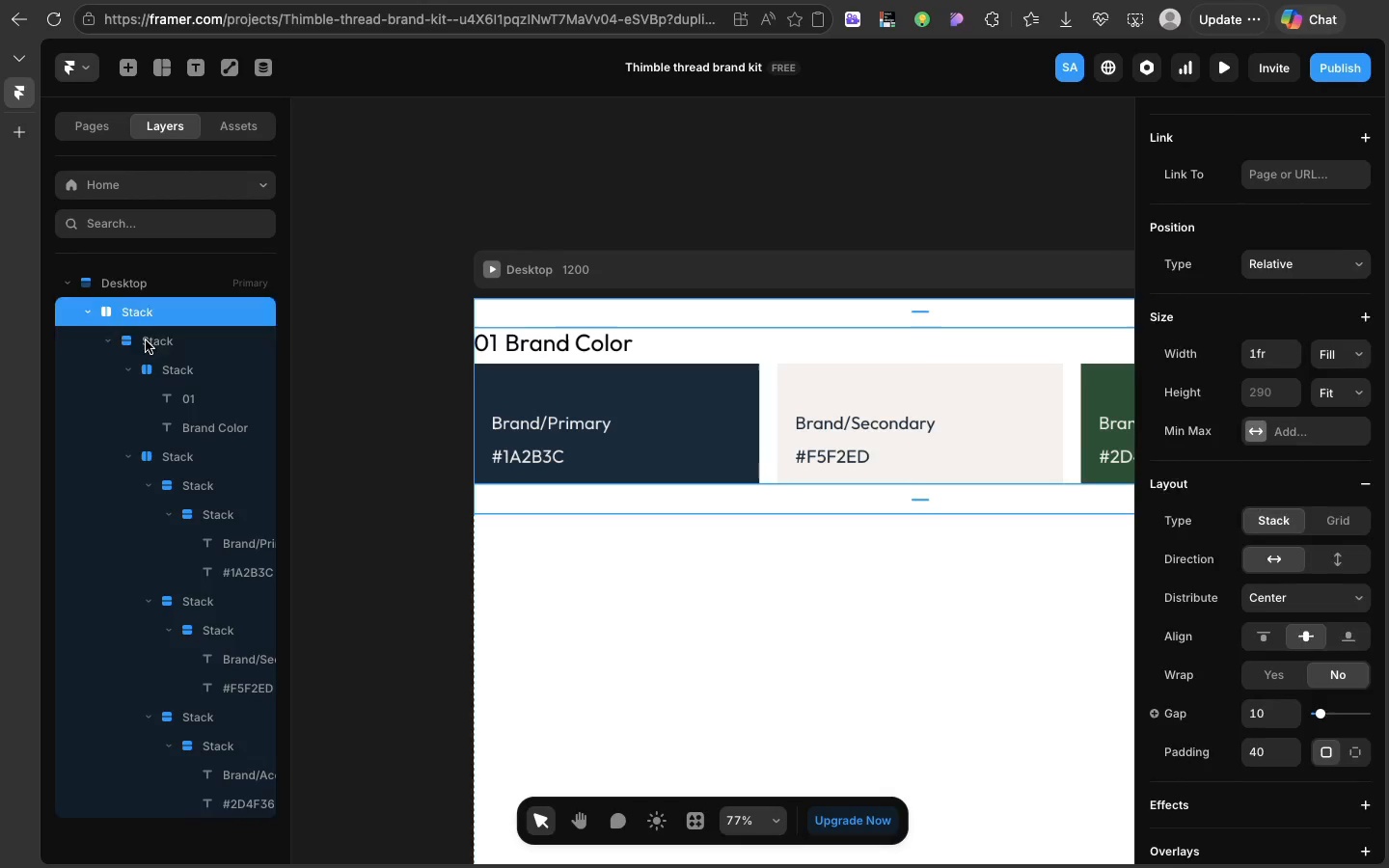 
left_click([146, 340])
 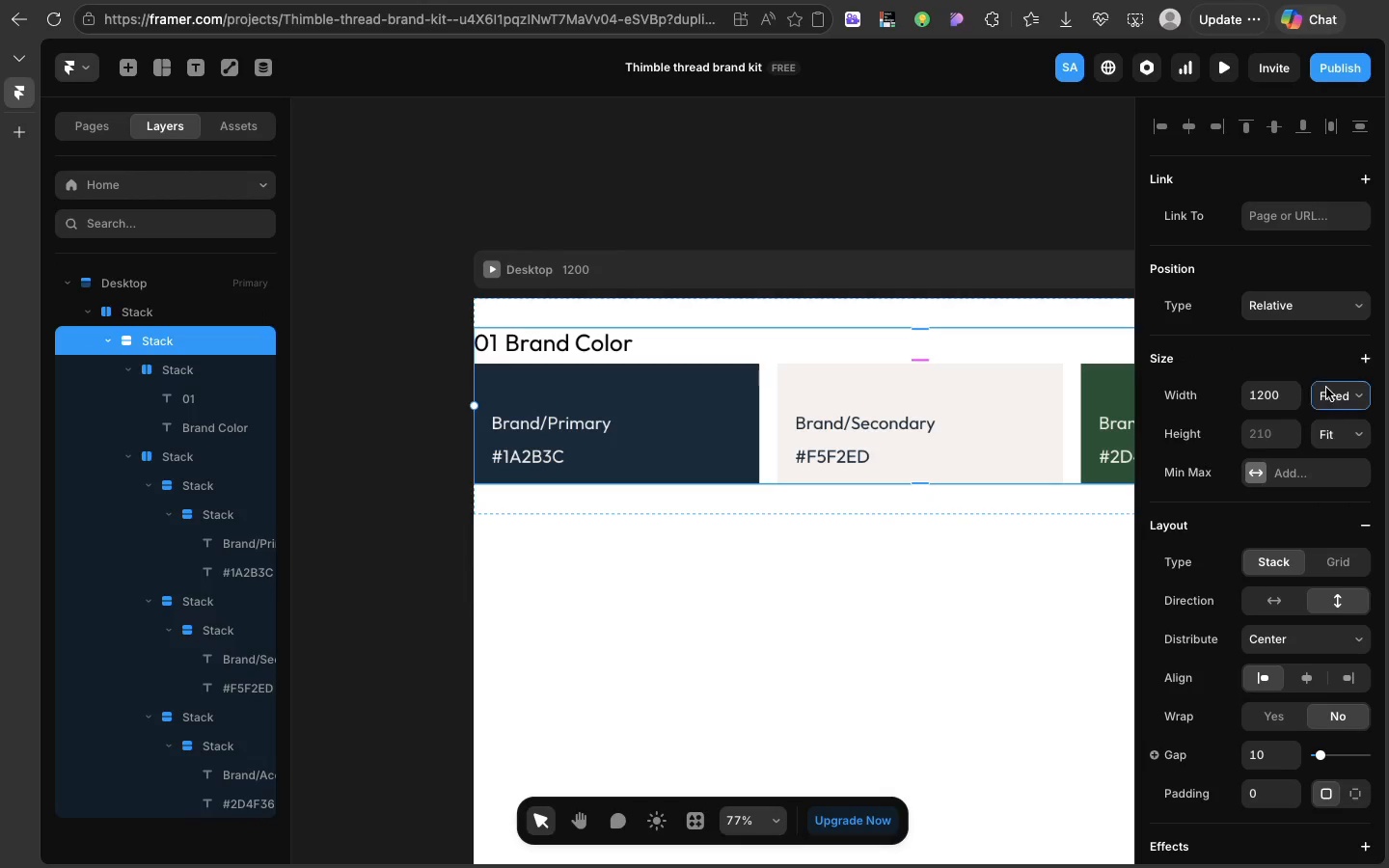 
left_click([1326, 388])
 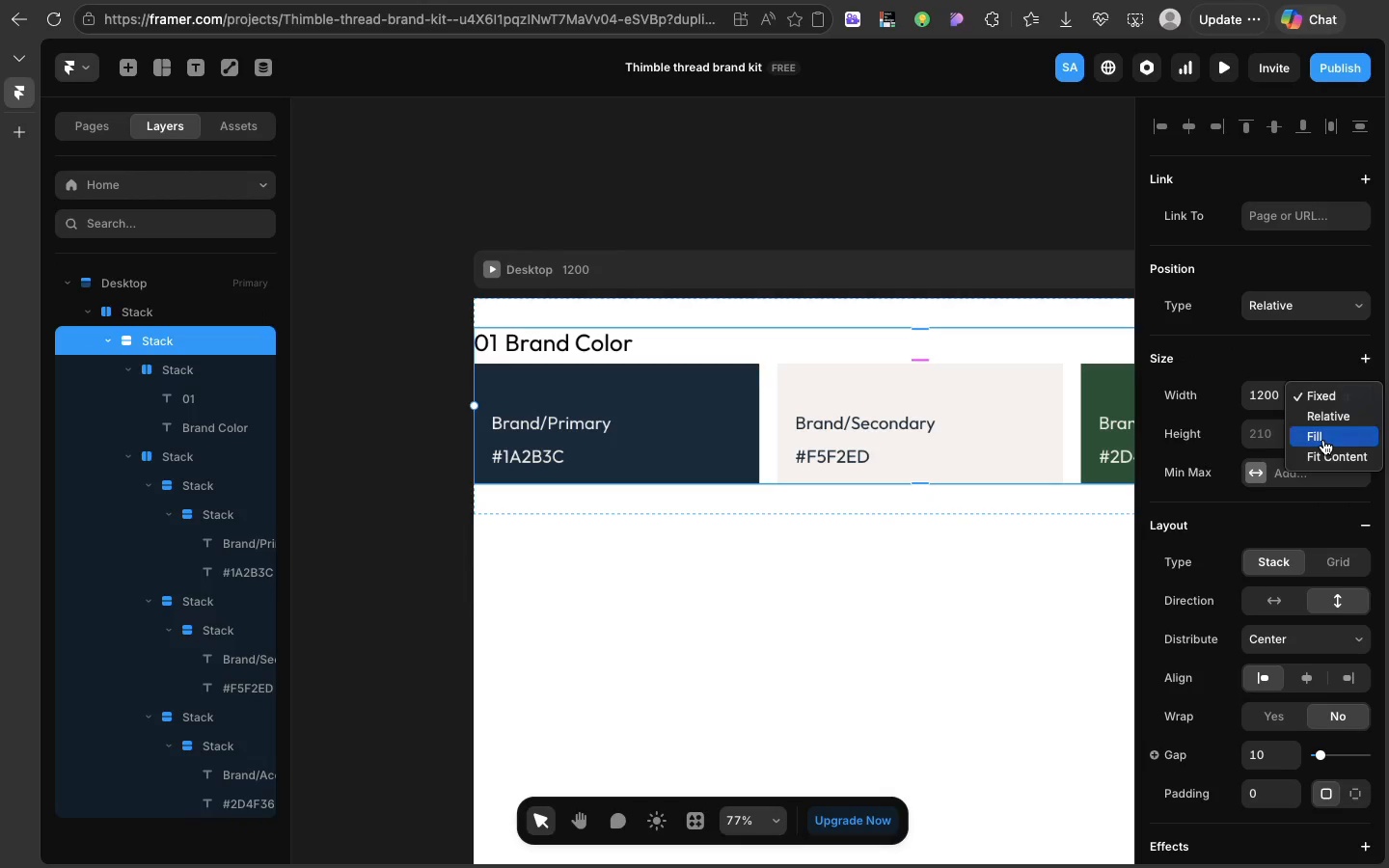 
left_click([1323, 440])
 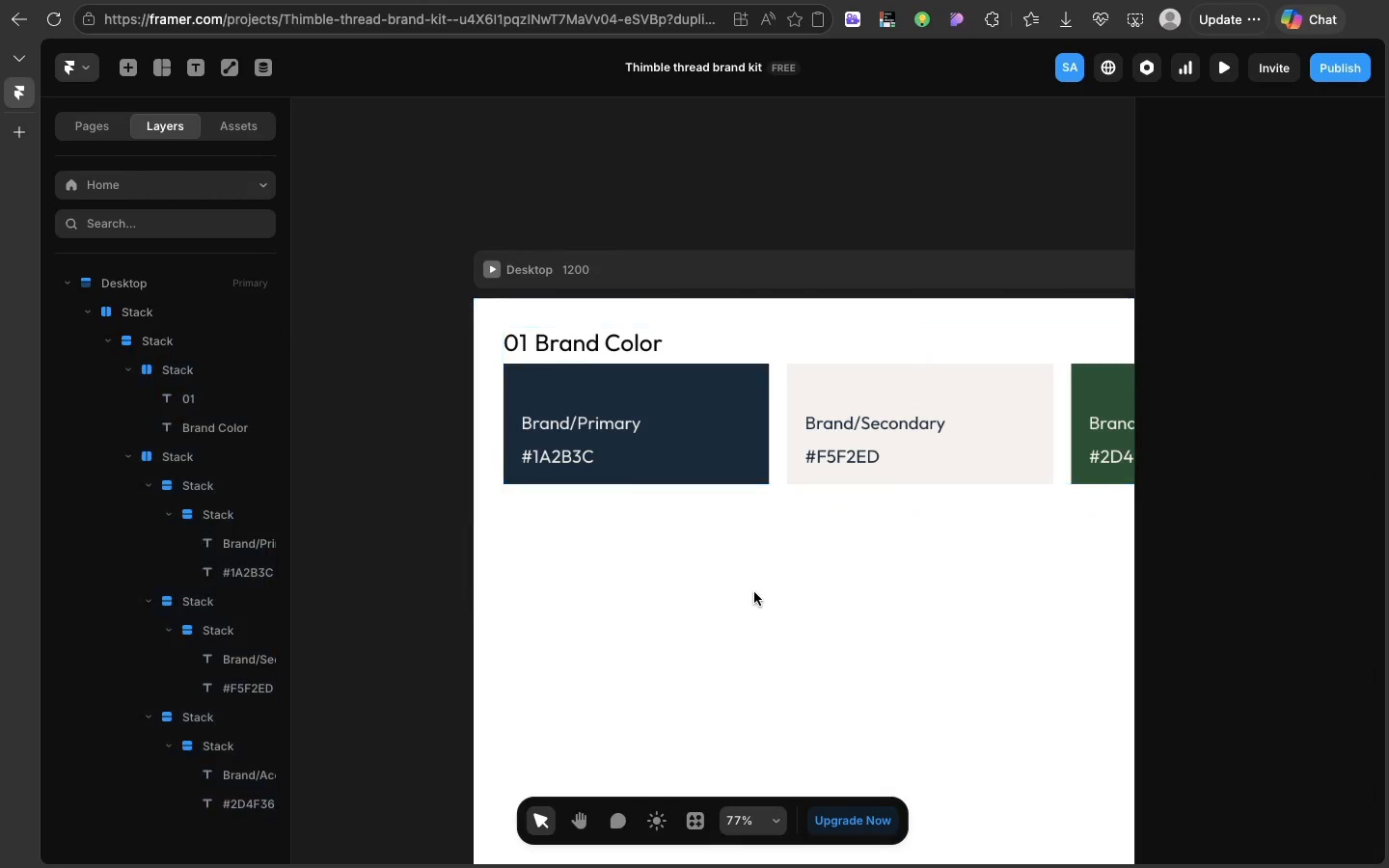 
left_click([754, 592])
 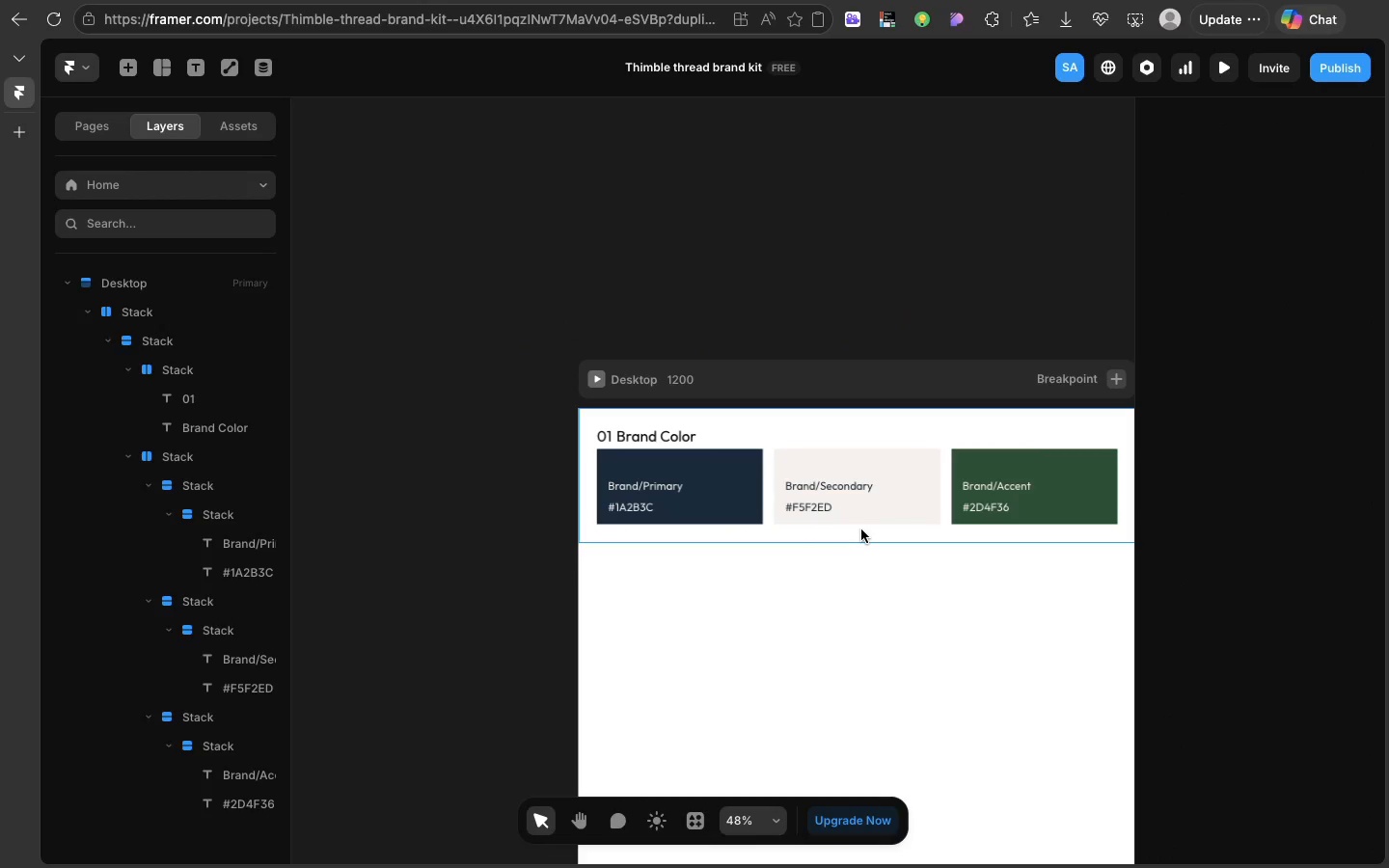 
left_click([861, 529])
 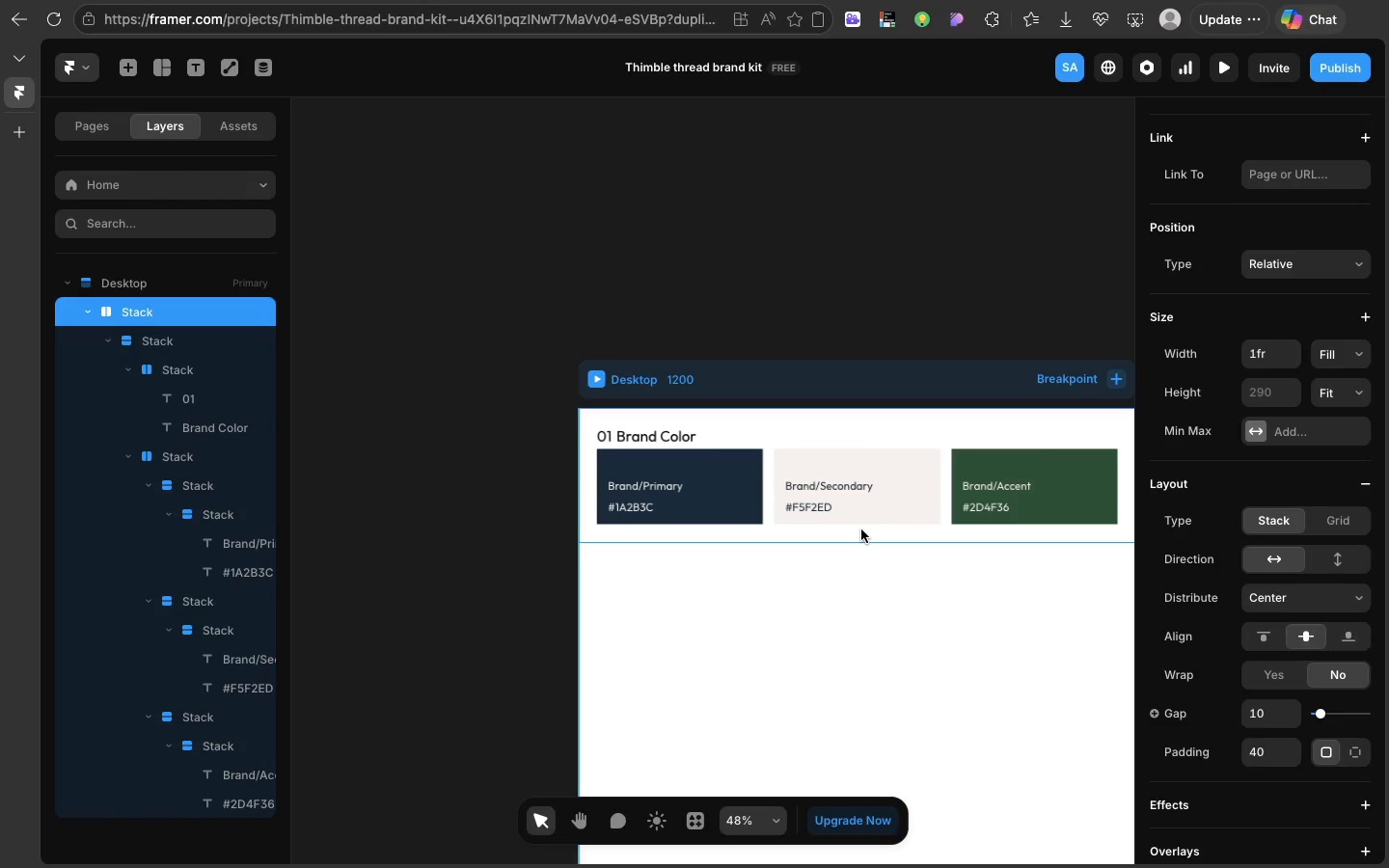 
key(Meta+D)
 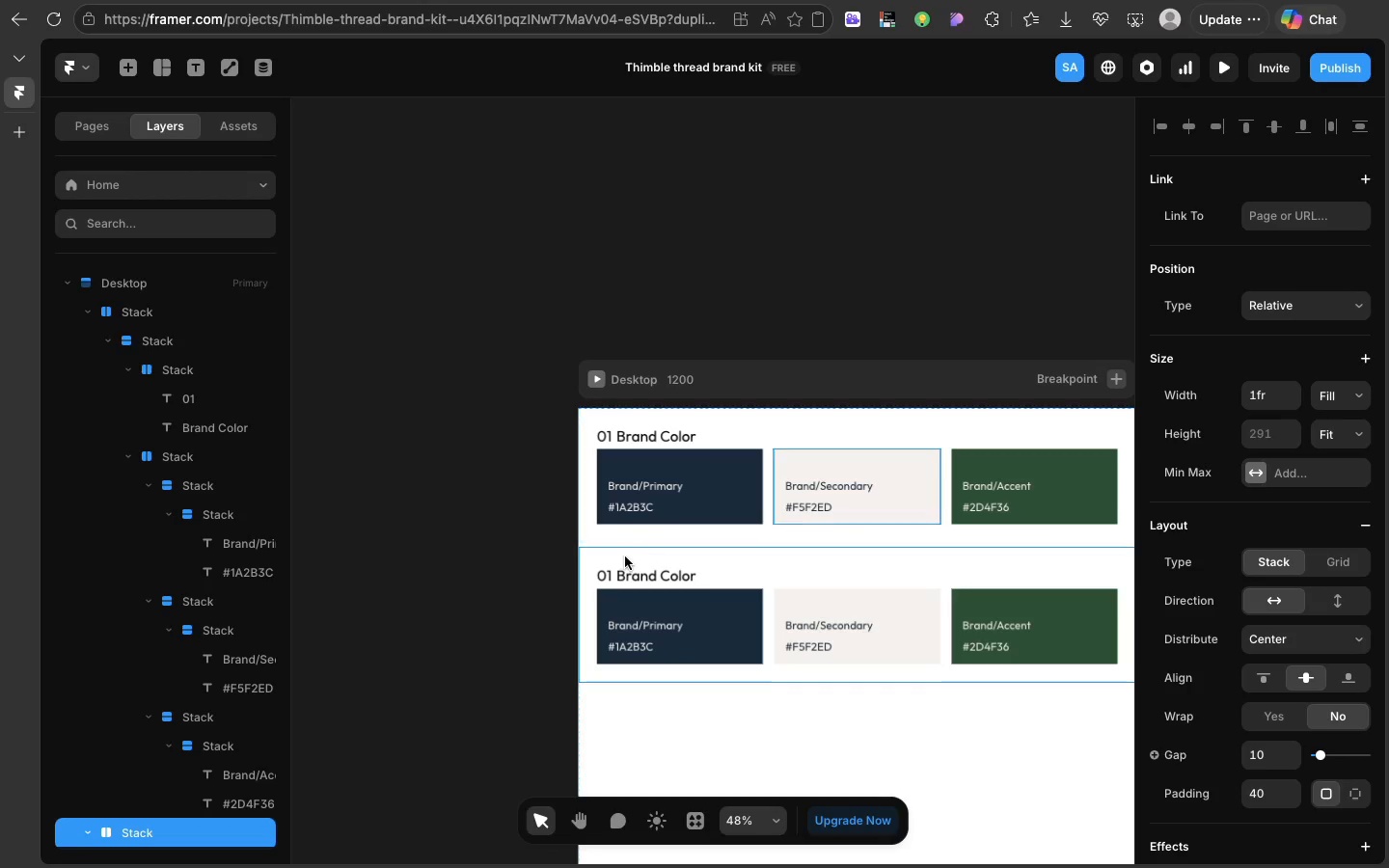 
wait(27.78)
 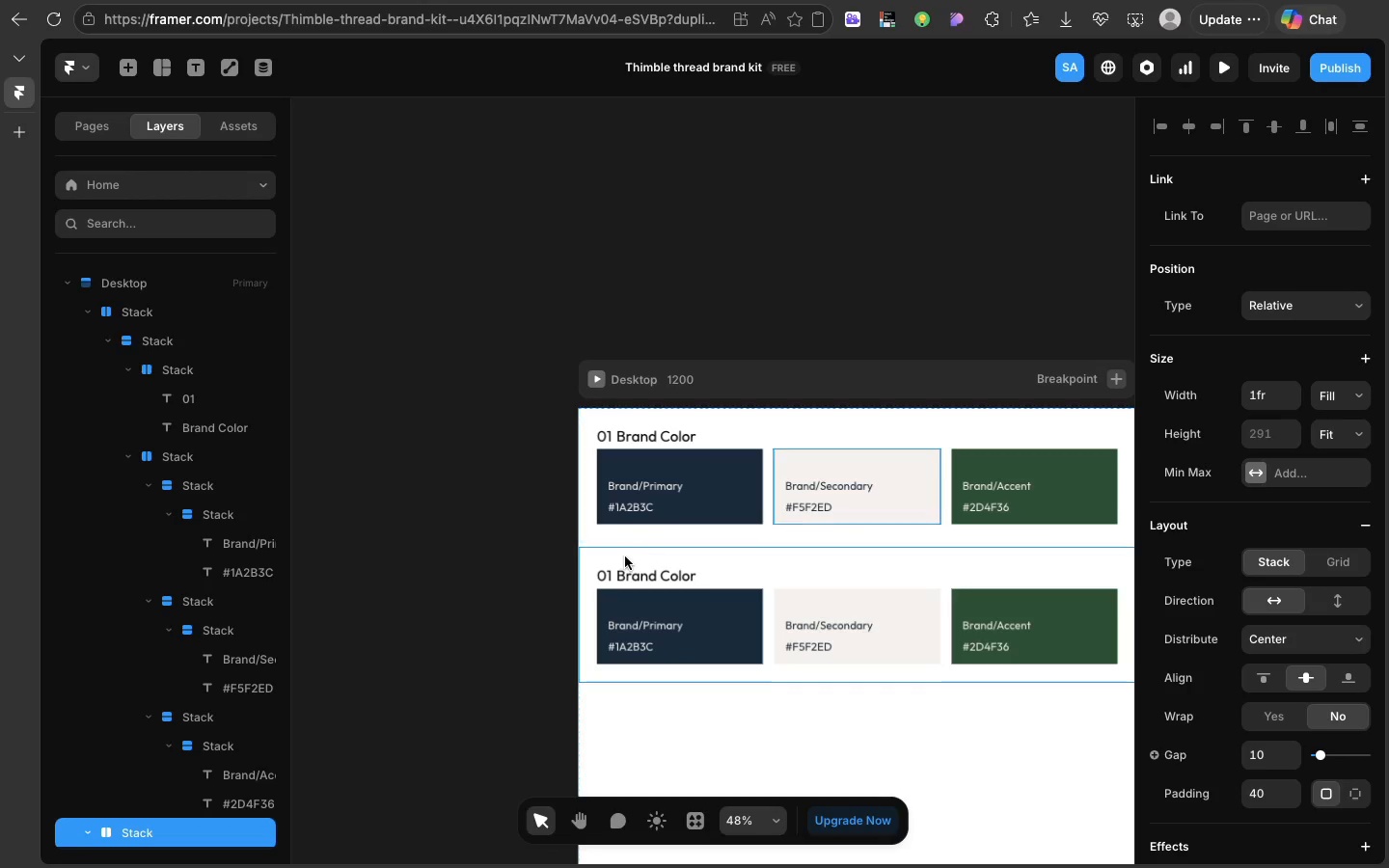 
left_click([909, 326])
 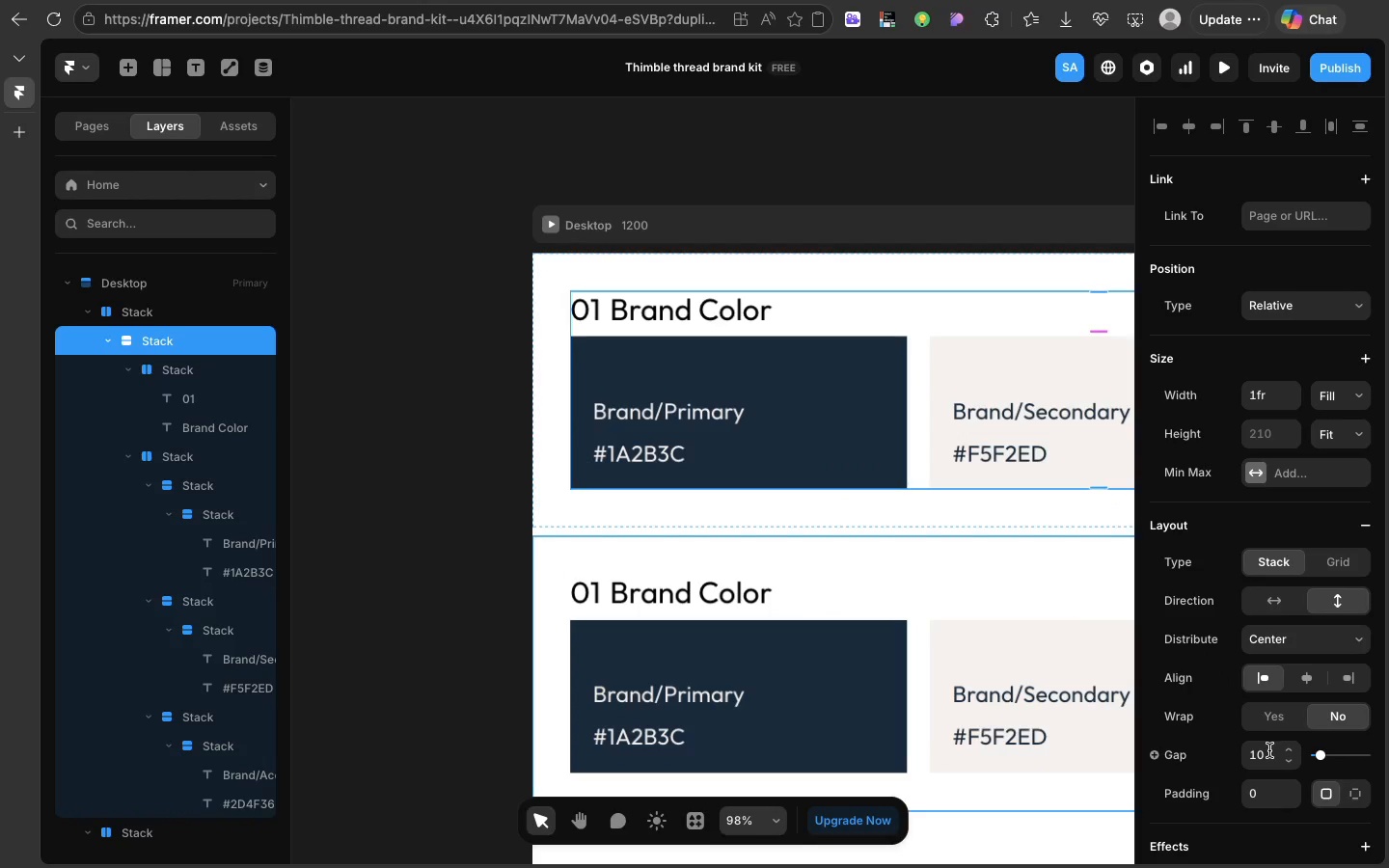 
left_click([1269, 750])
 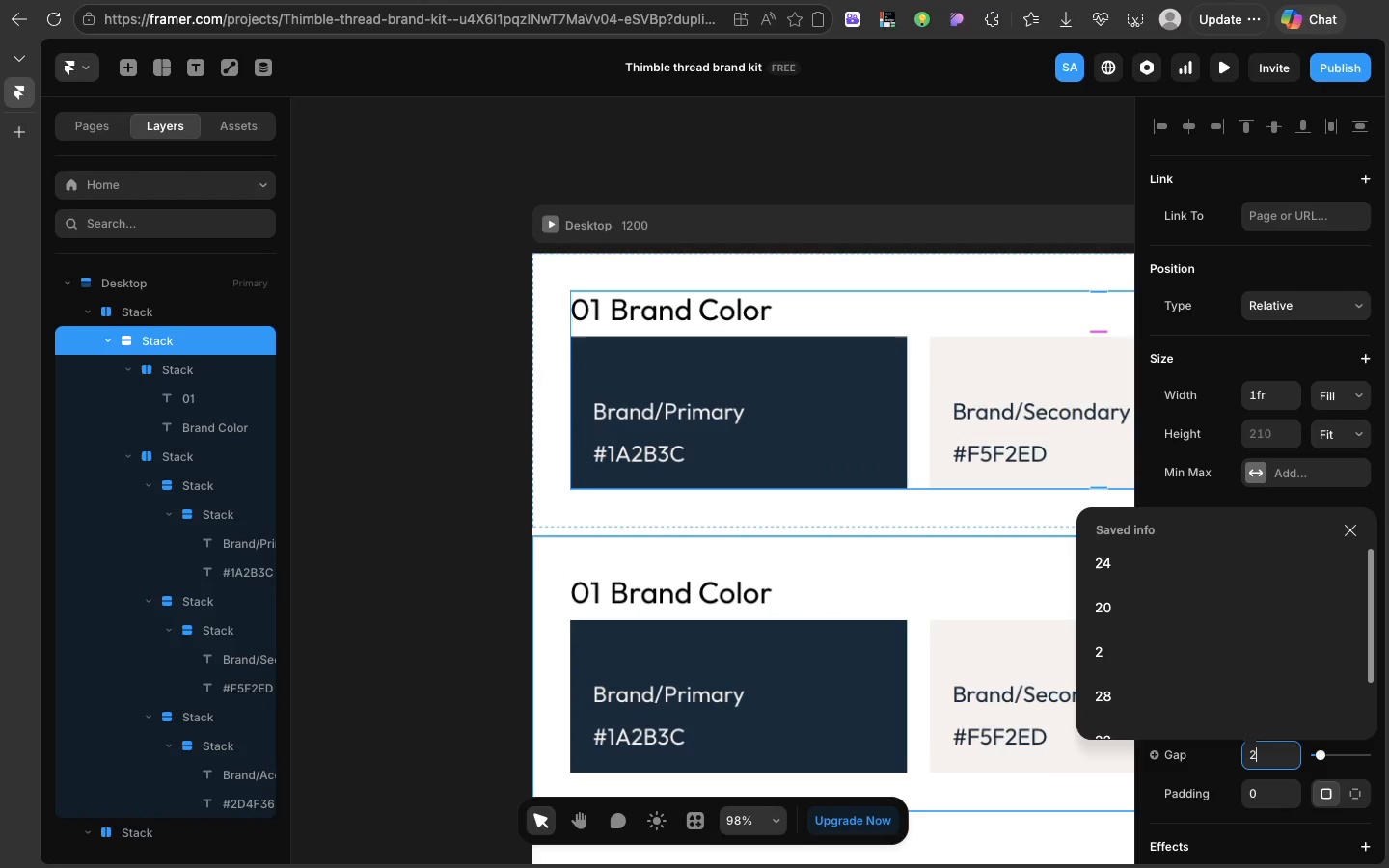 
type(24)
 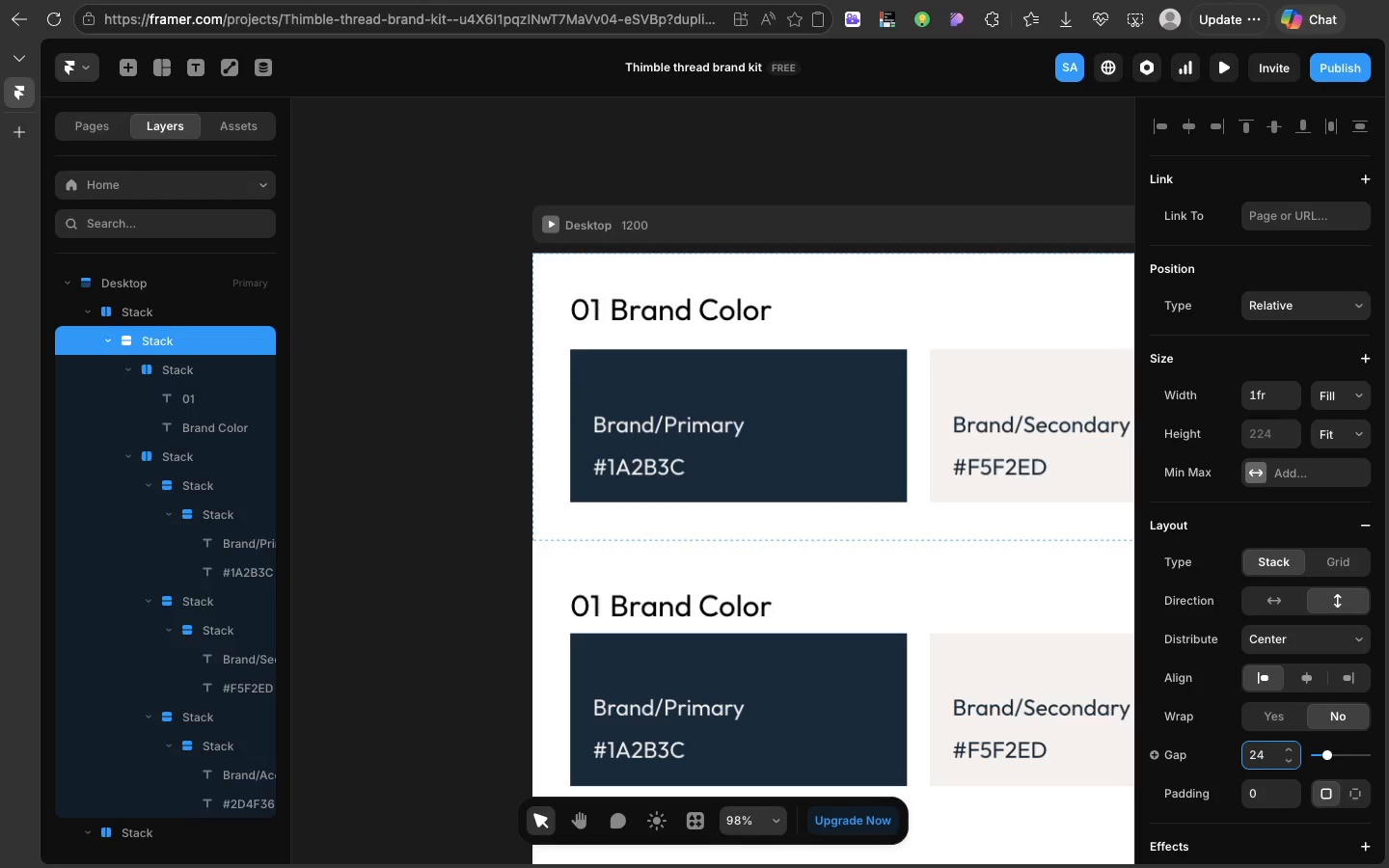 
hold_key(key=Enter, duration=0.33)
 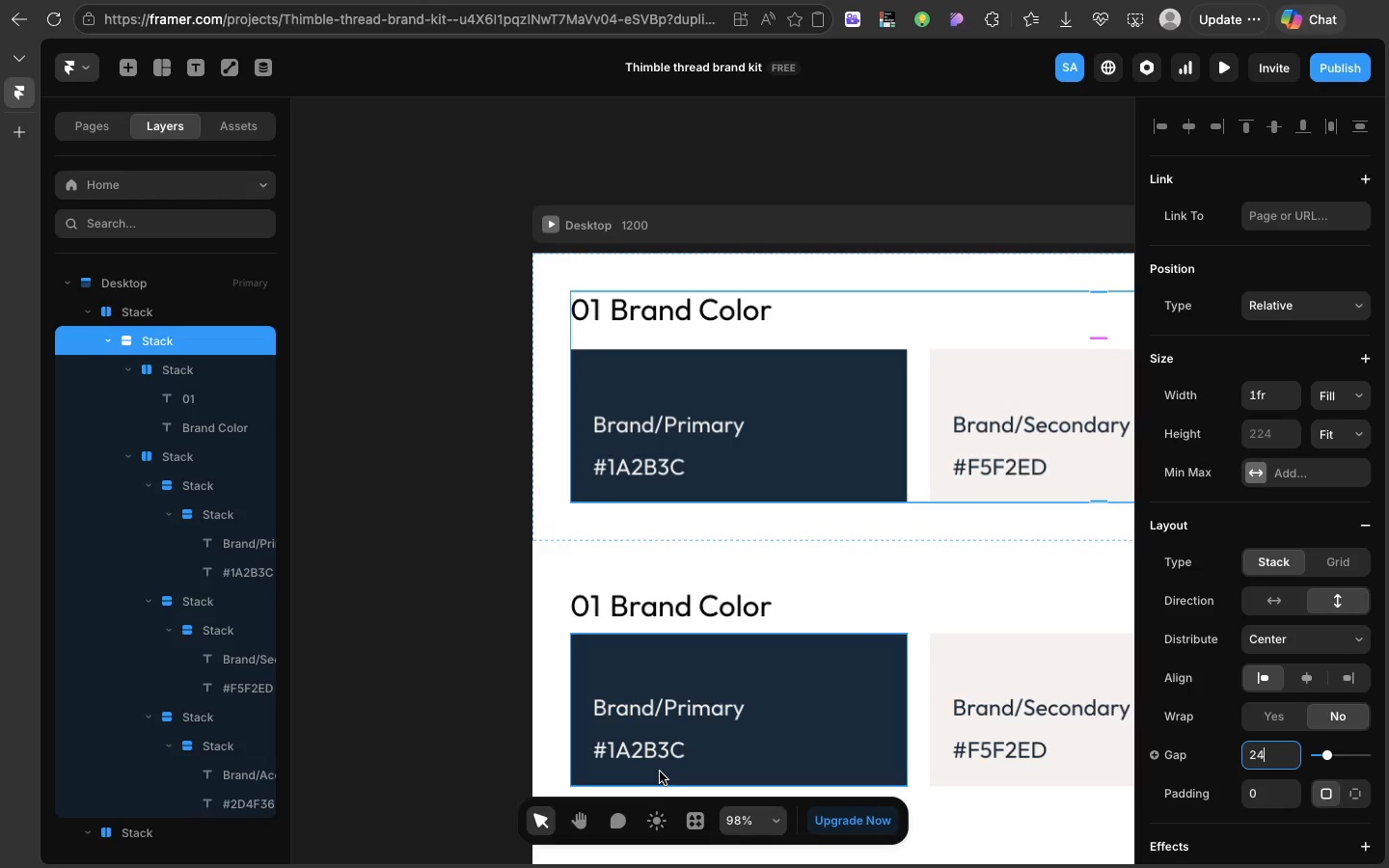 
wait(13.08)
 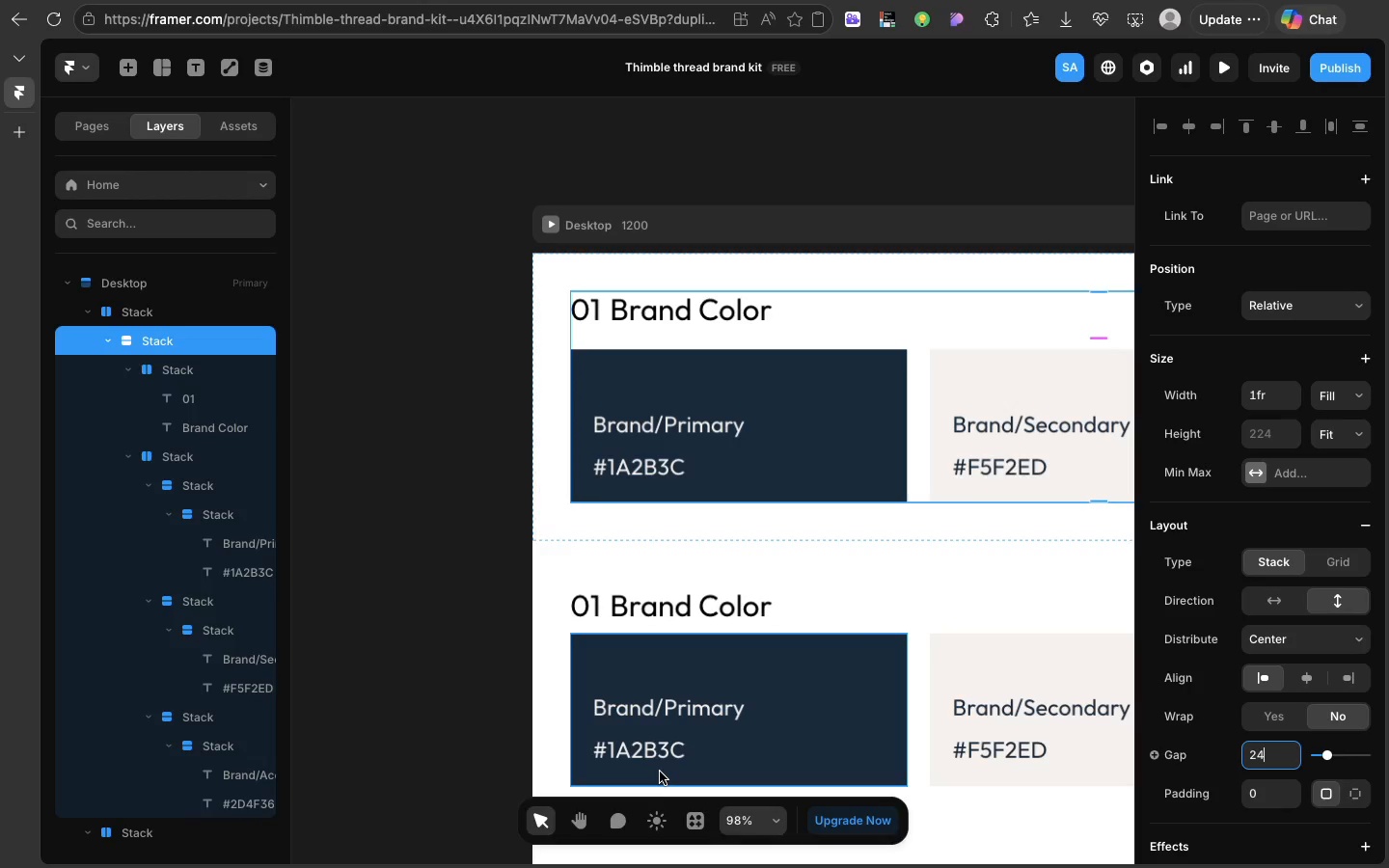 
scroll: coordinate [783, 581], scroll_direction: down, amount: 51.0
 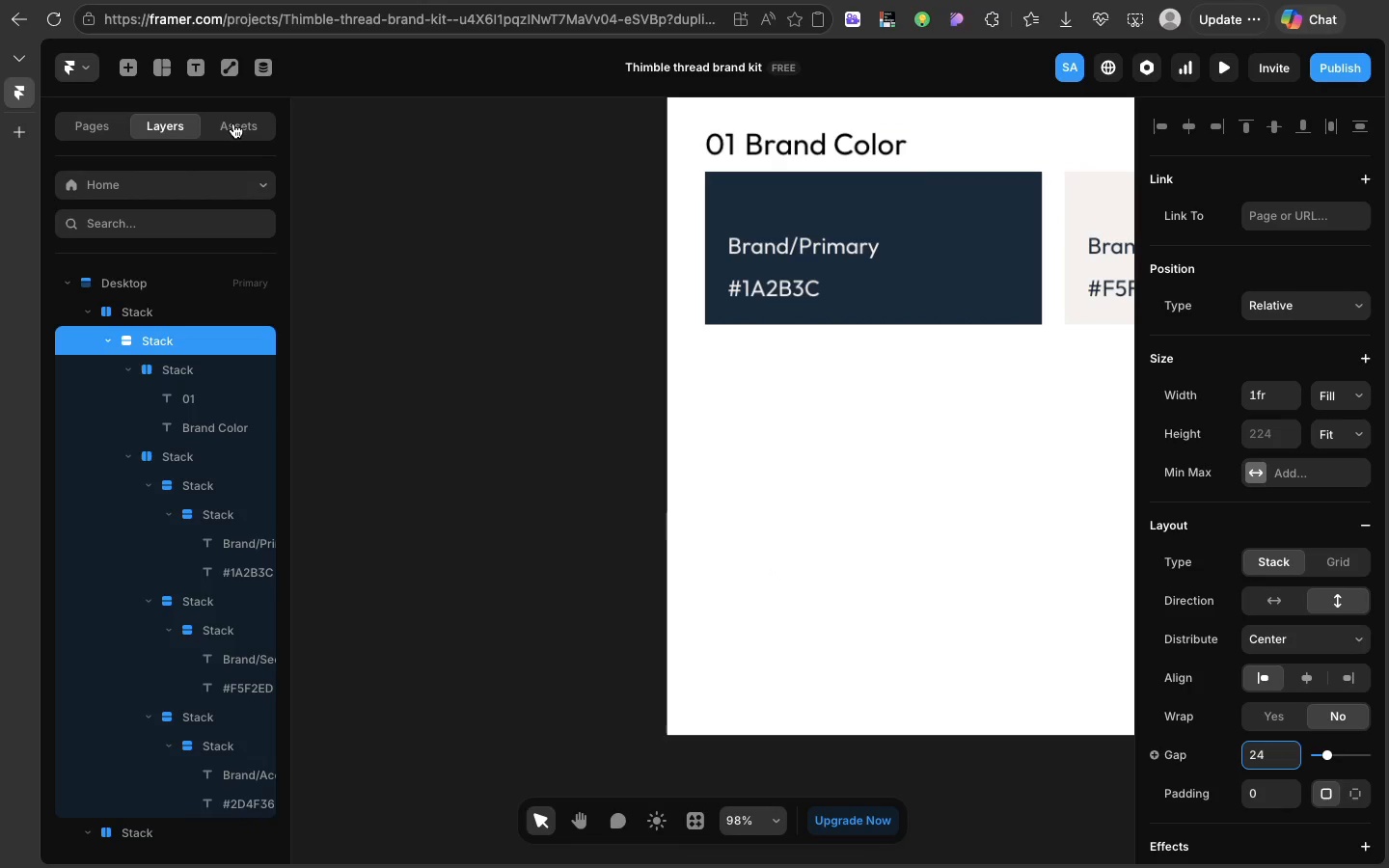 
left_click([233, 123])